 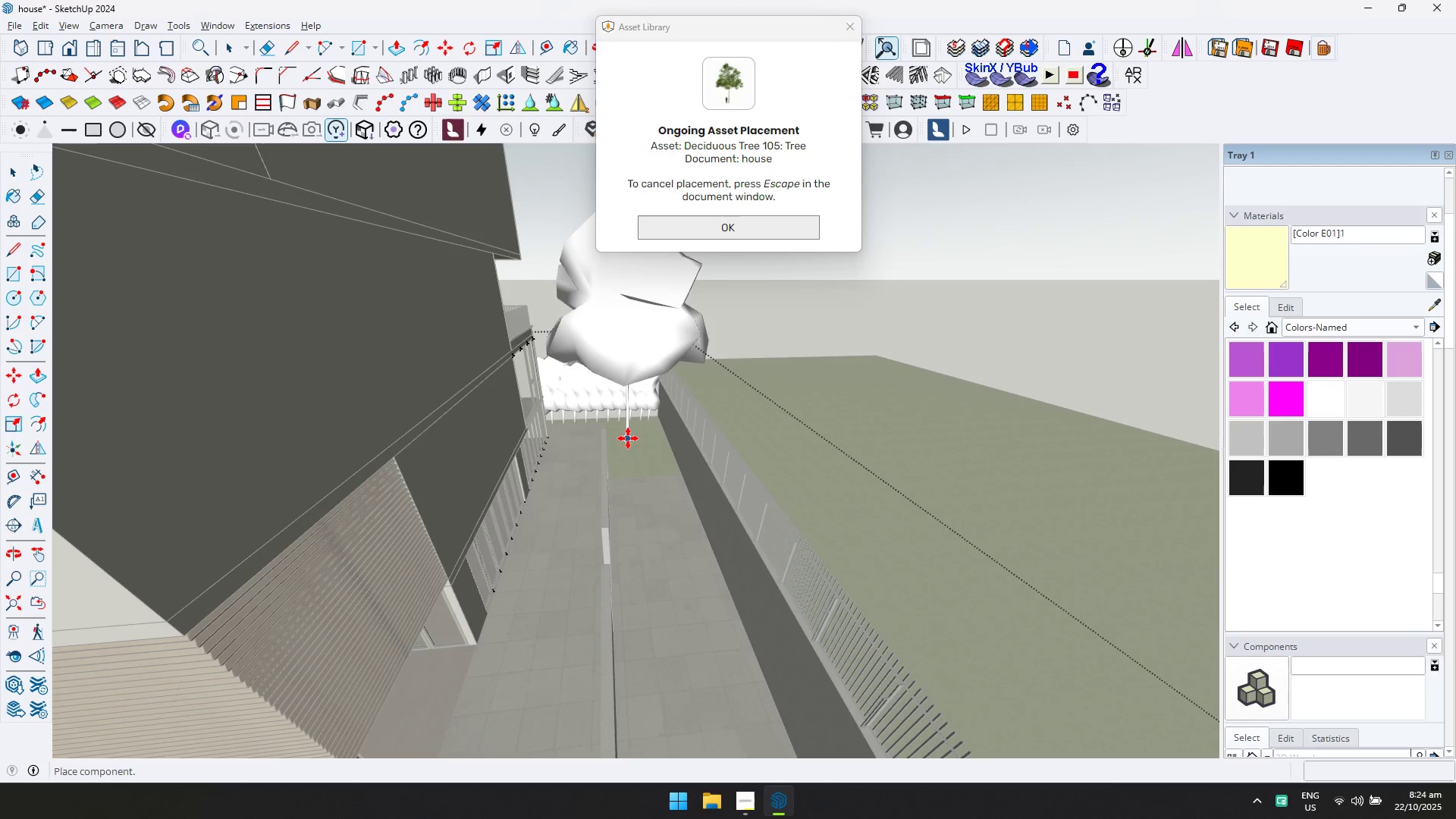 
left_click([639, 461])
 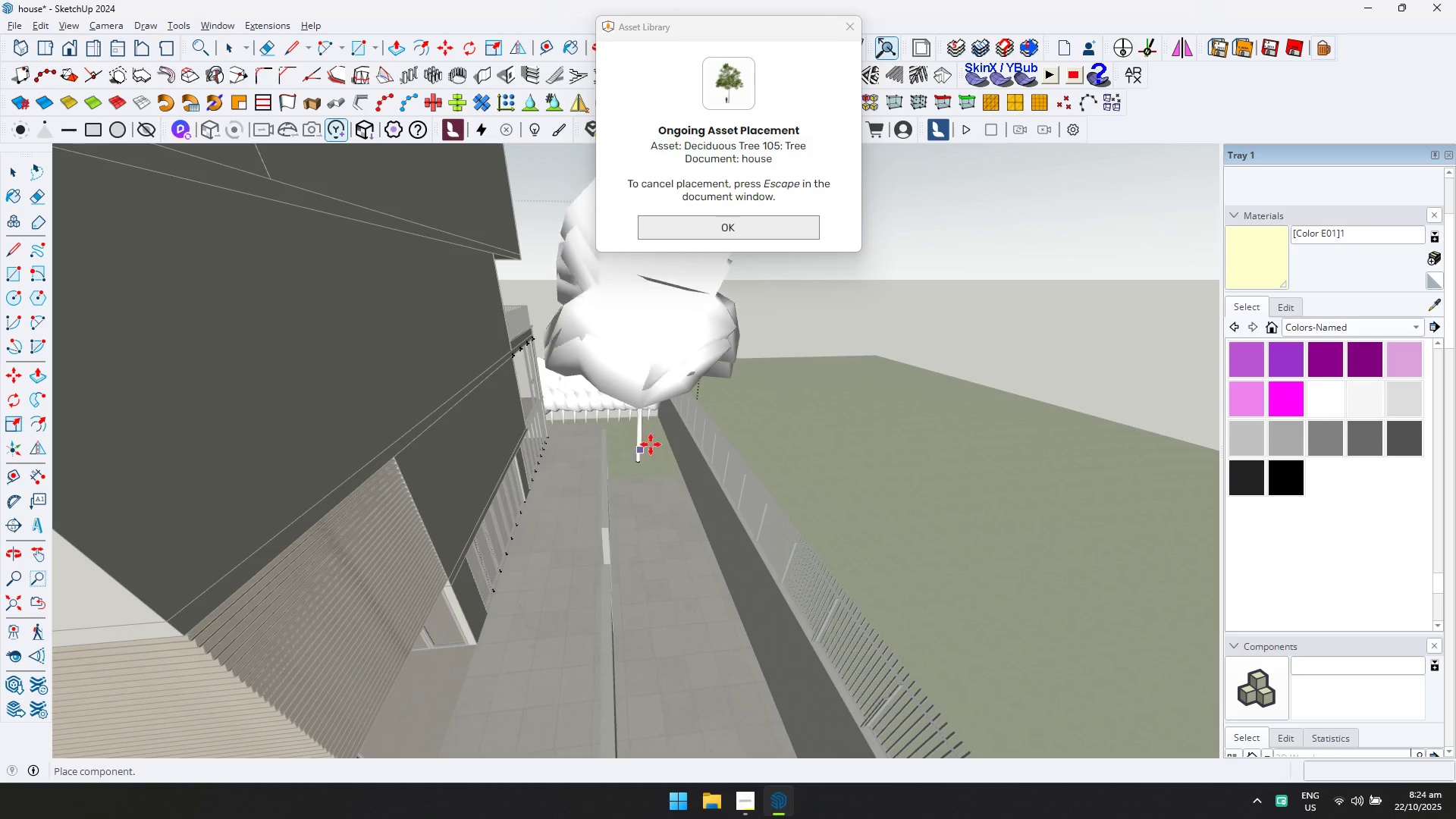 
scroll: coordinate [714, 409], scroll_direction: down, amount: 4.0
 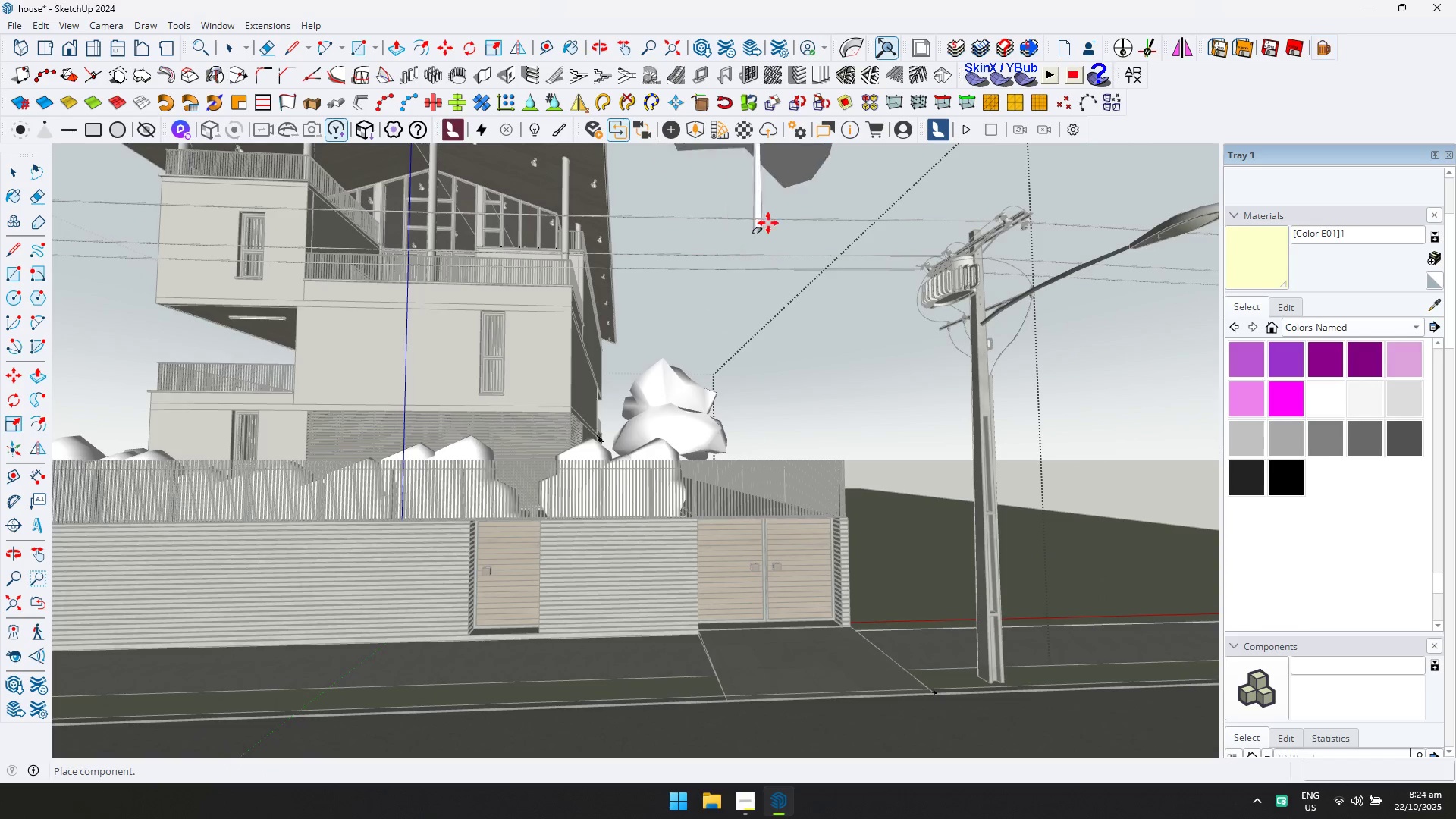 
key(Escape)
 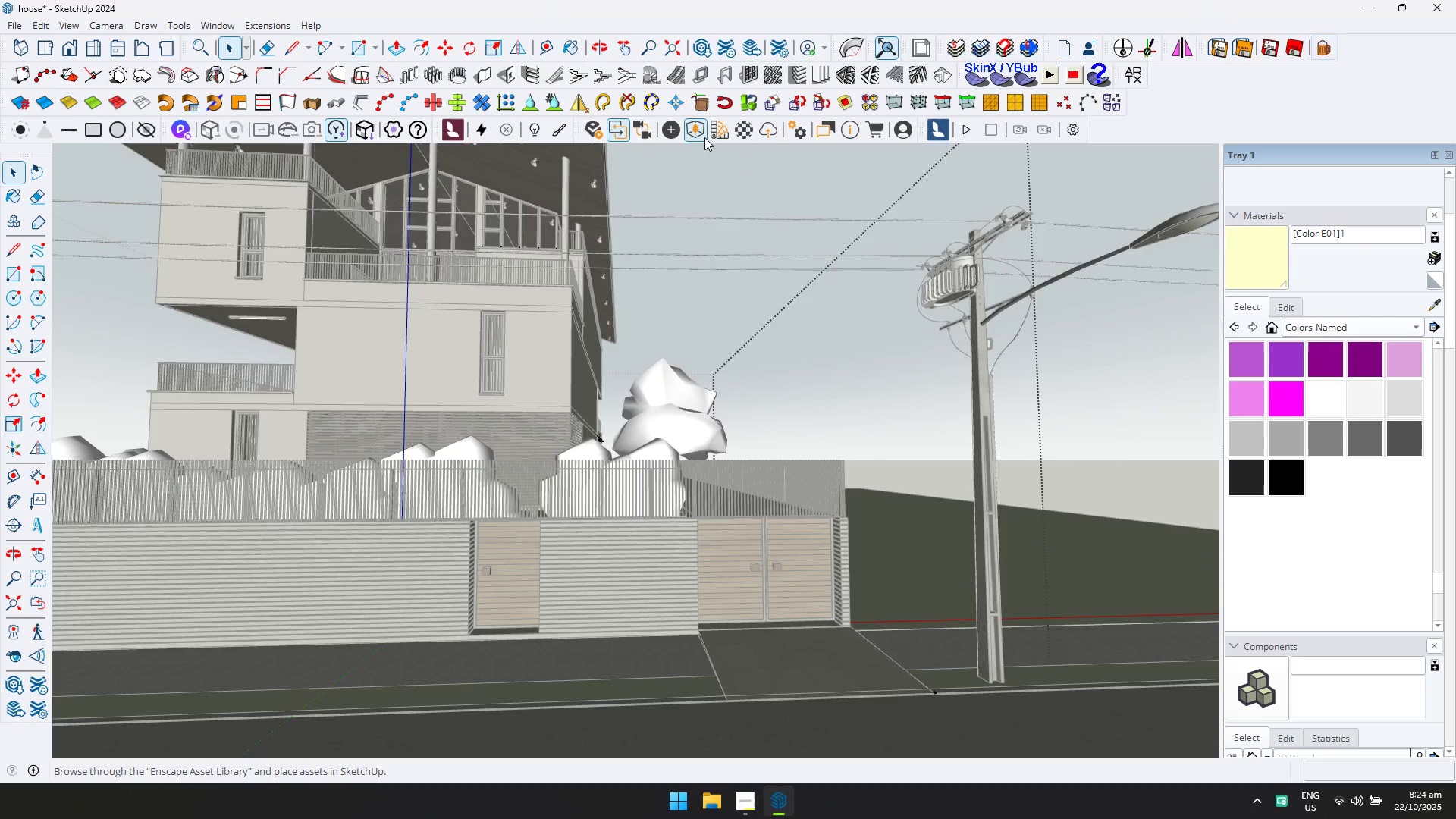 
left_click([702, 134])
 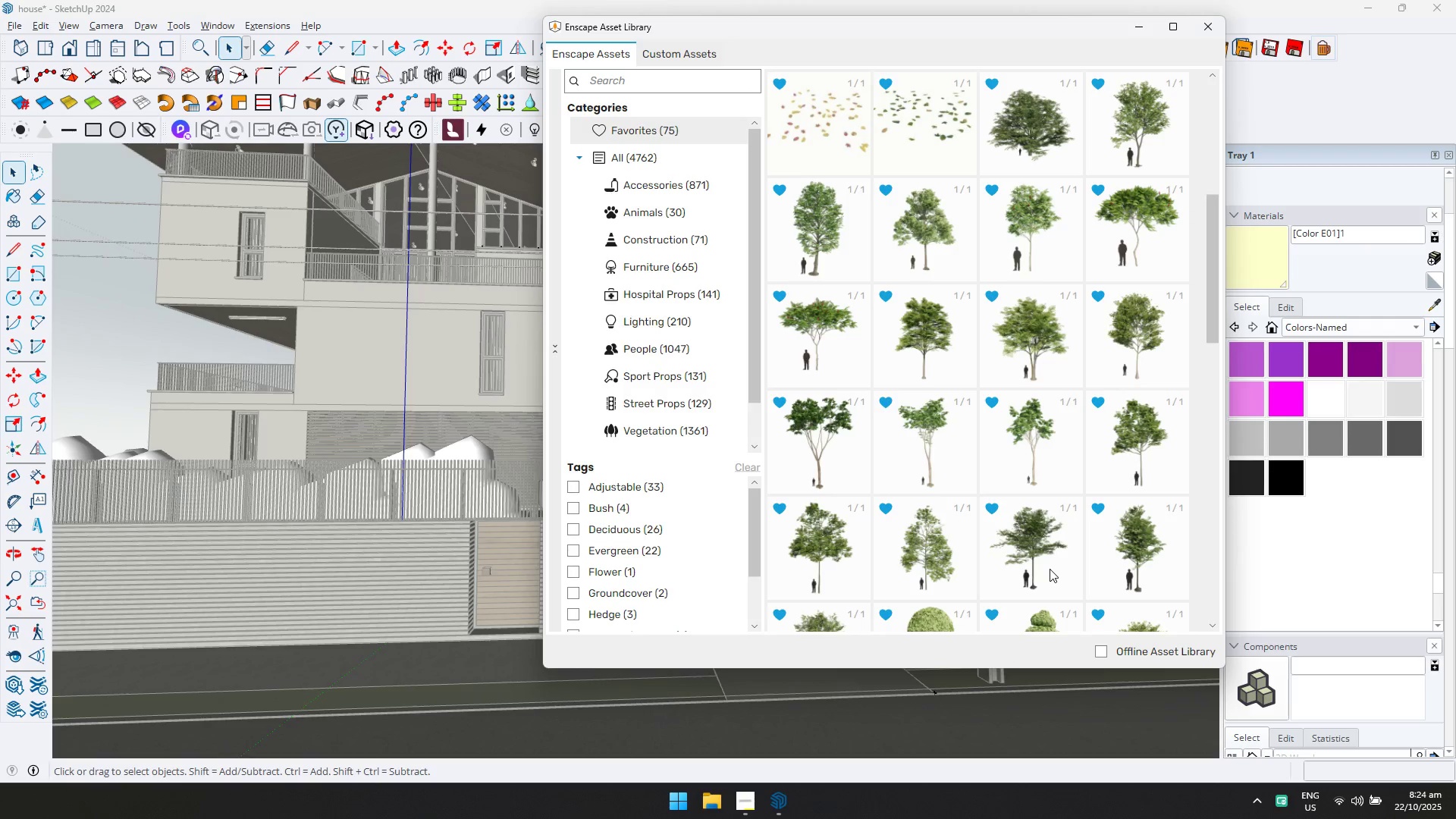 
double_click([1049, 569])
 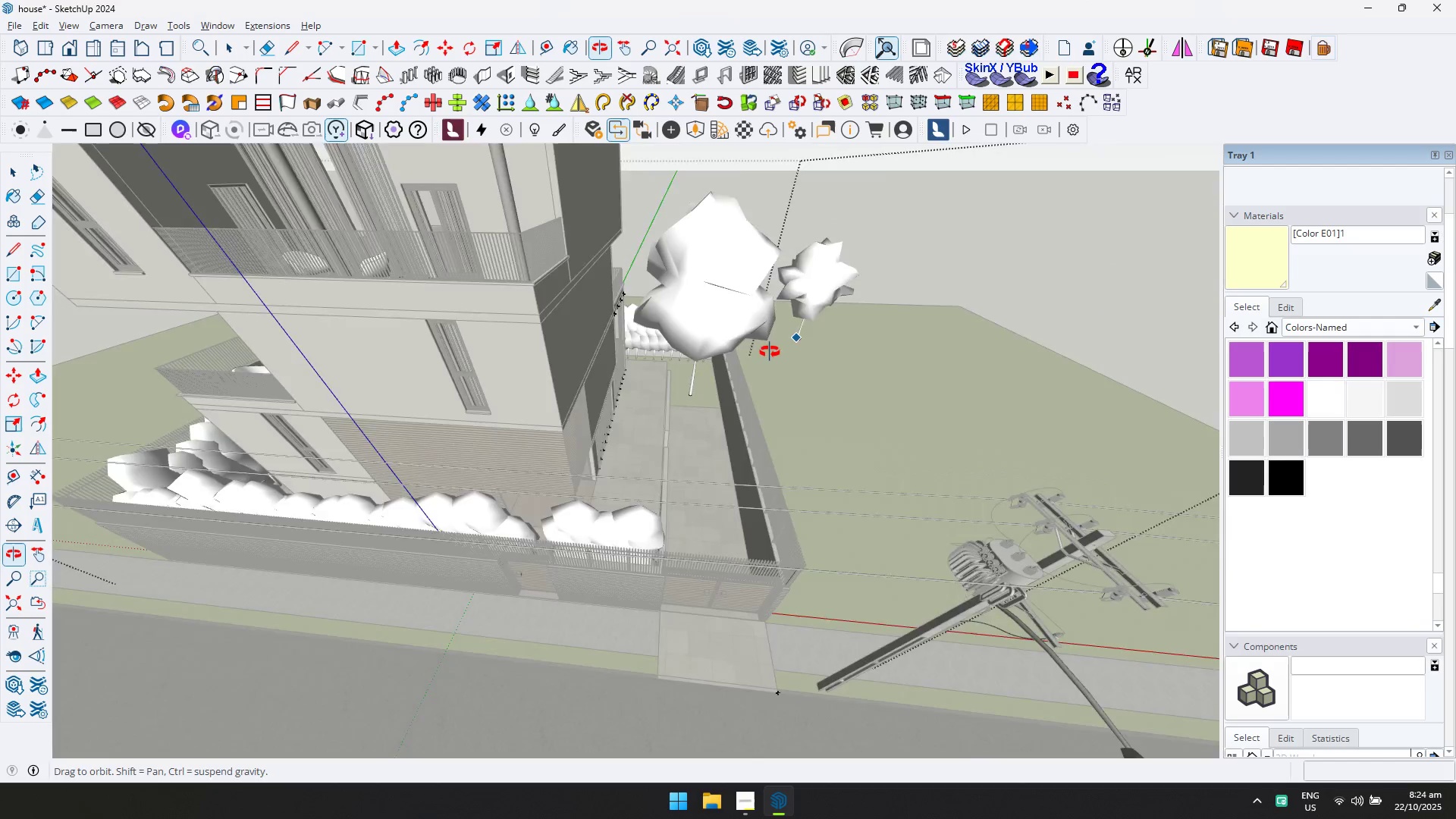 
scroll: coordinate [815, 428], scroll_direction: up, amount: 5.0
 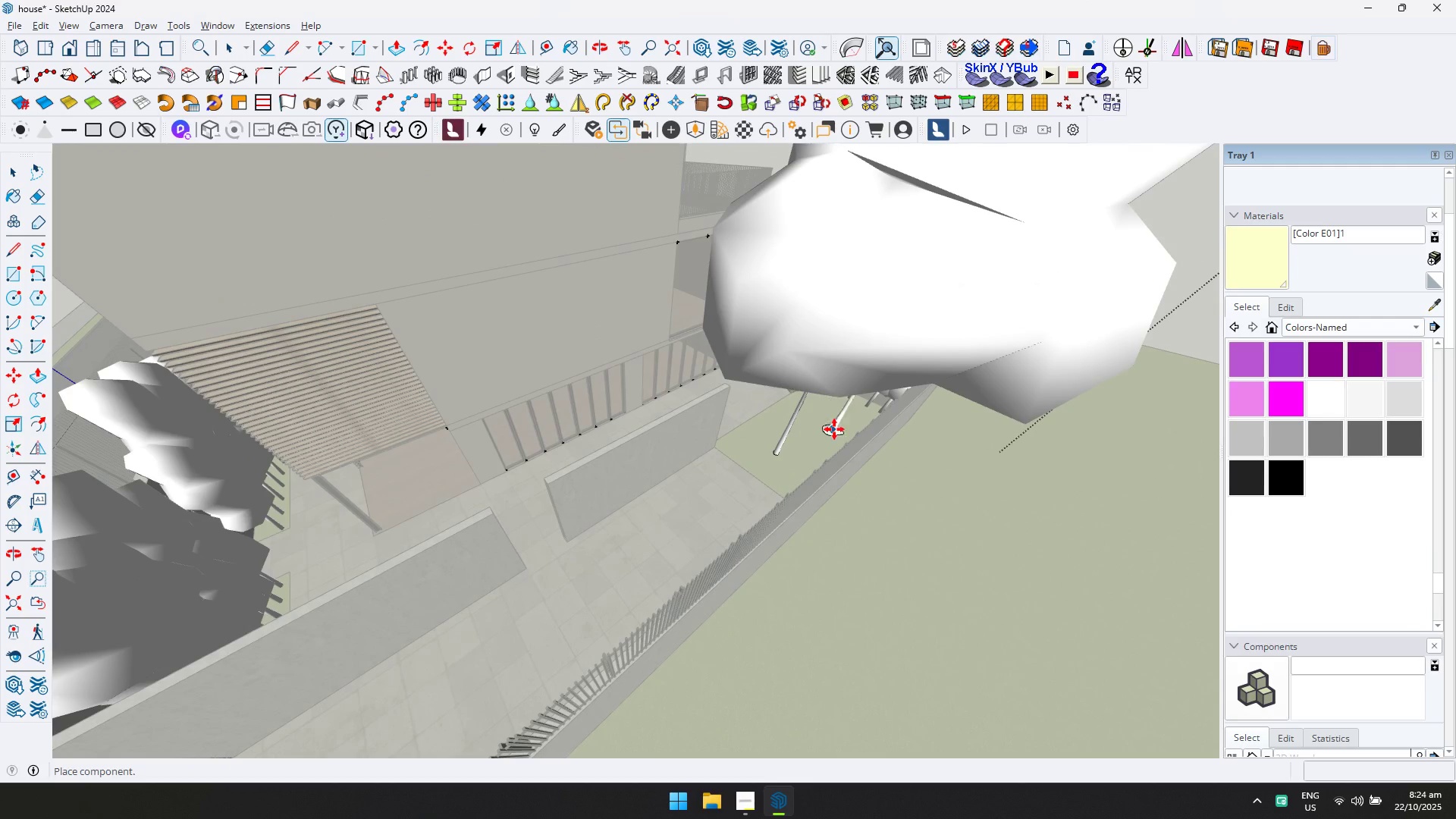 
key(Shift+ShiftLeft)
 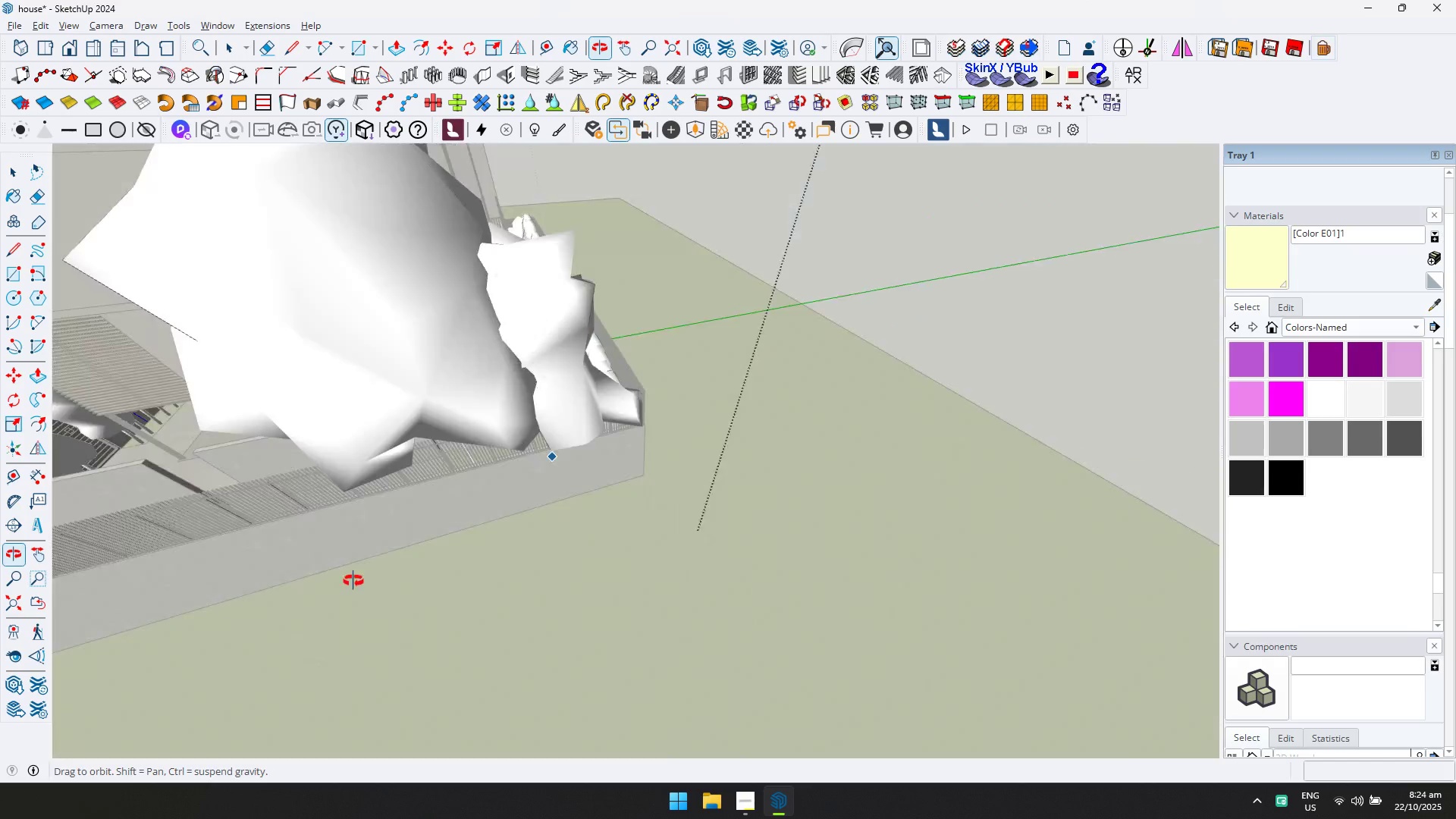 
scroll: coordinate [544, 432], scroll_direction: up, amount: 3.0
 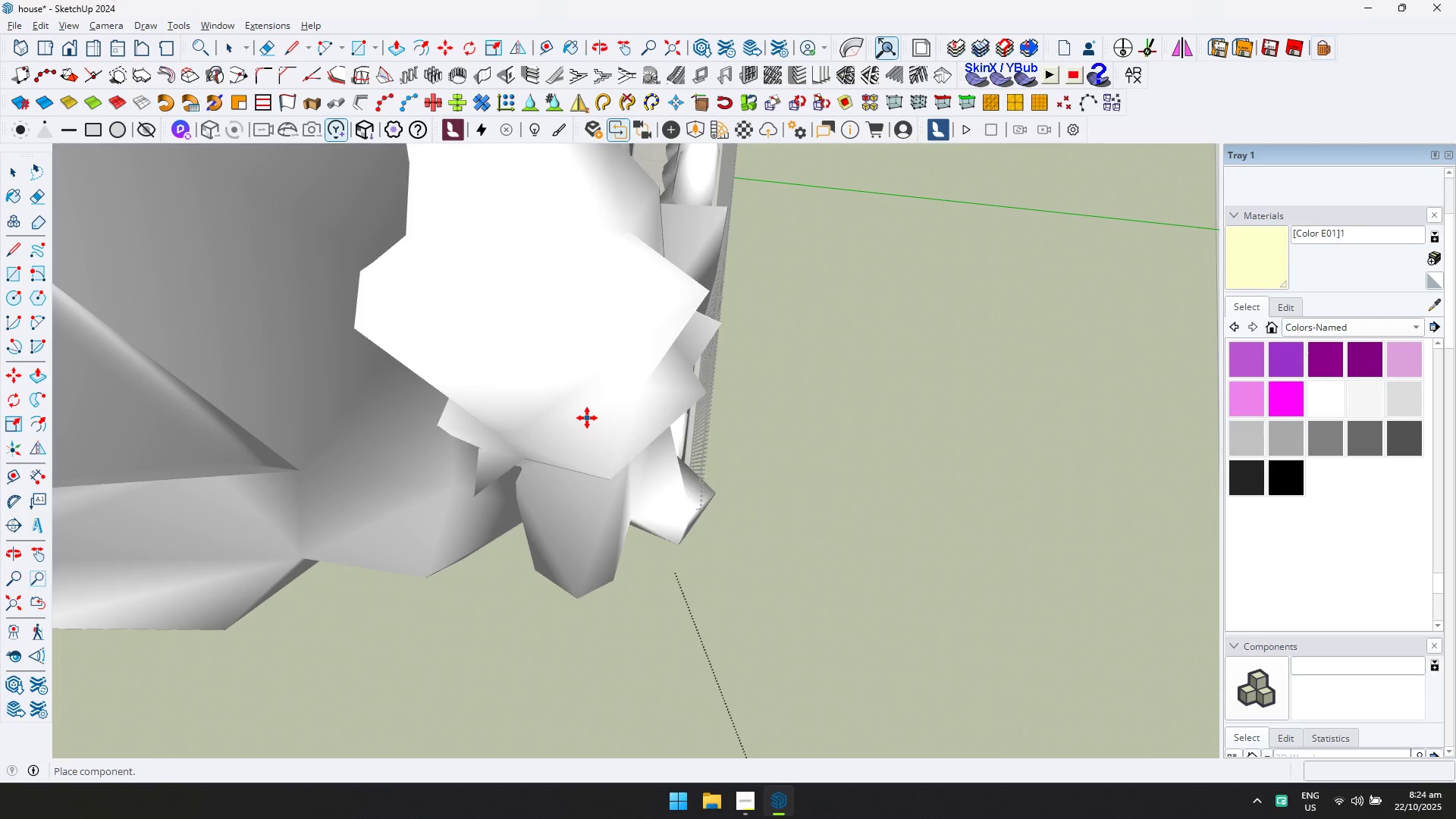 
left_click([588, 418])
 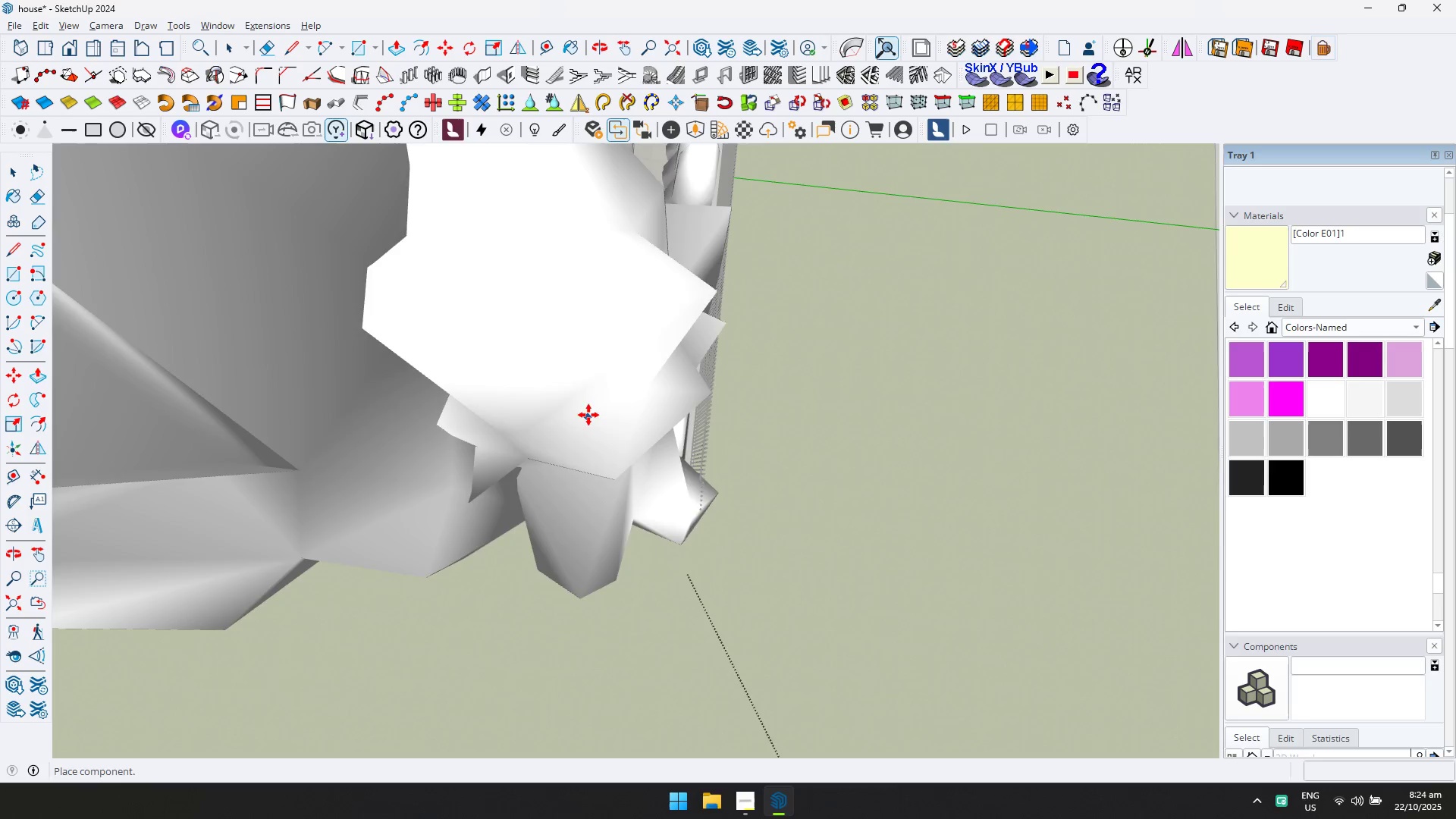 
scroll: coordinate [681, 253], scroll_direction: down, amount: 31.0
 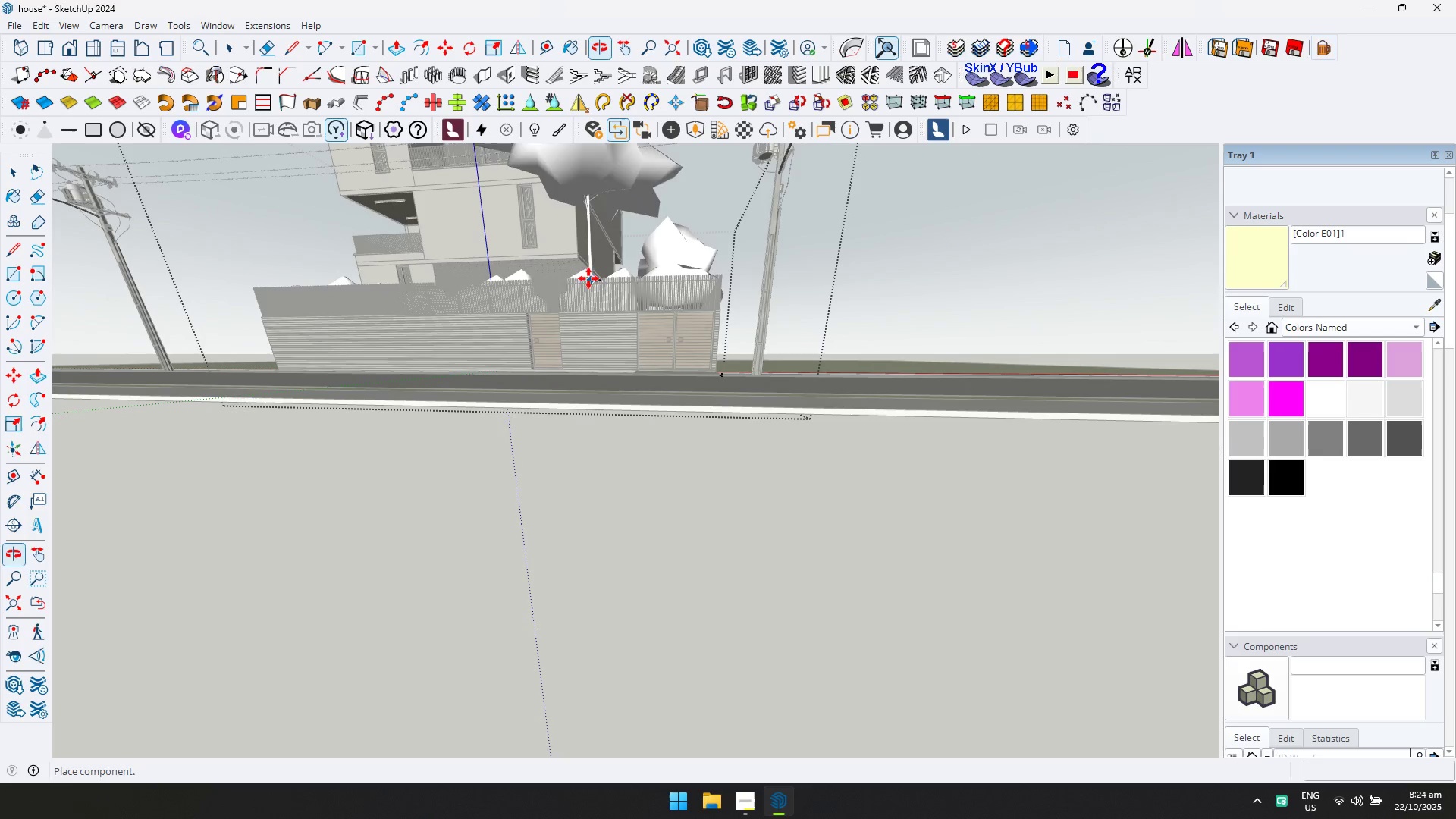 
hold_key(key=ShiftLeft, duration=0.31)
 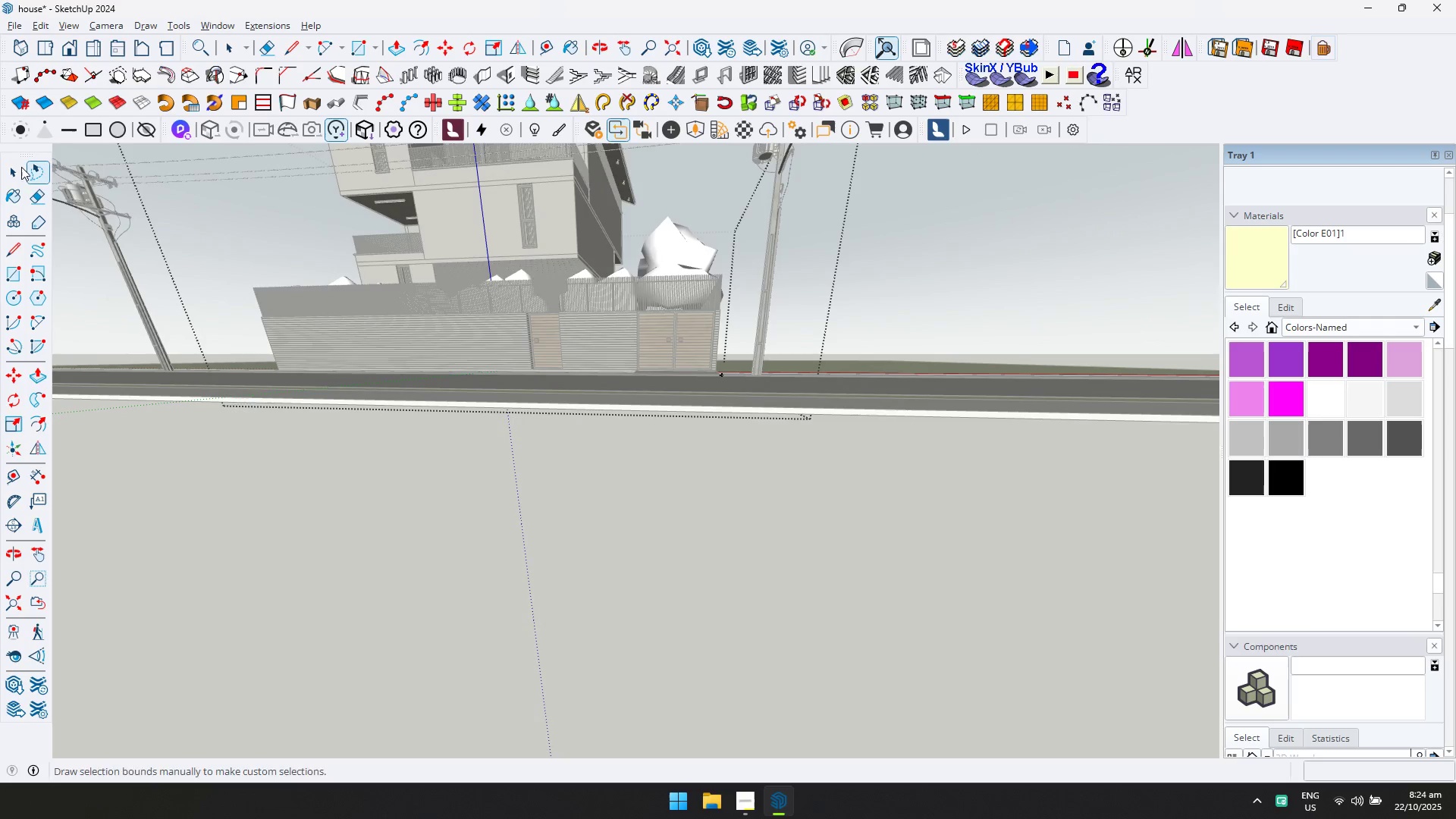 
key(D)
 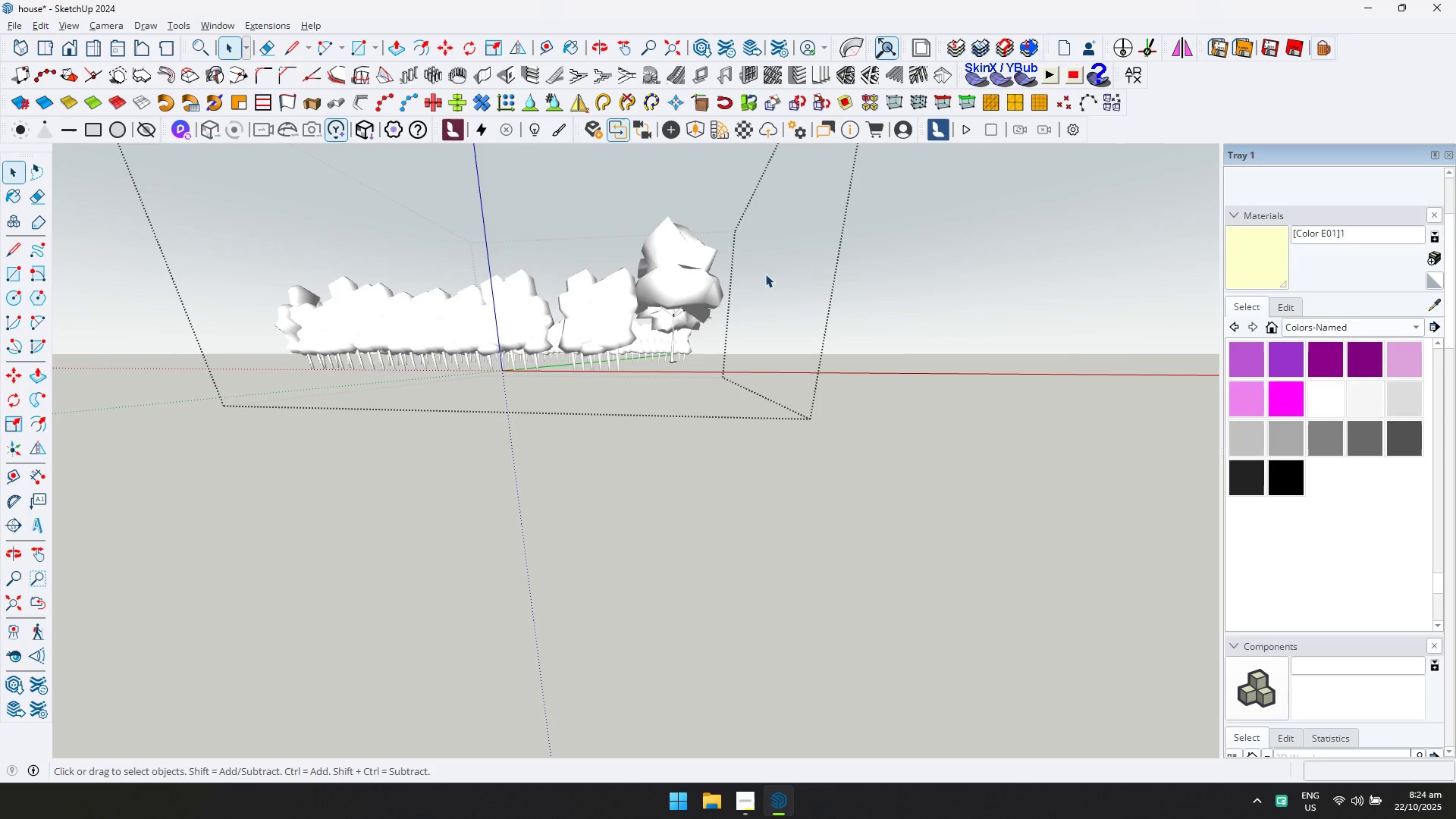 
left_click_drag(start_coordinate=[764, 275], to_coordinate=[679, 246])
 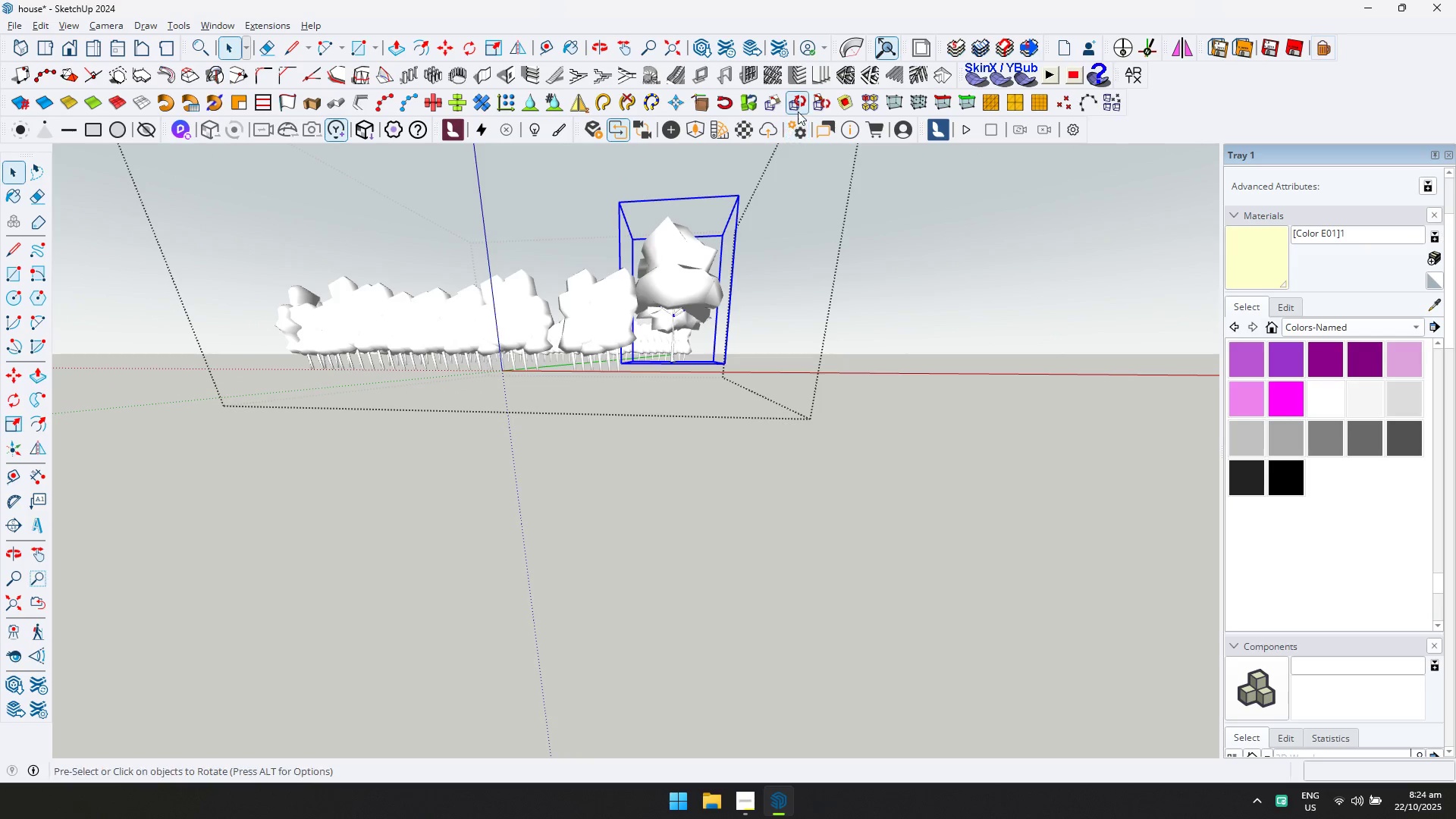 
left_click([775, 102])
 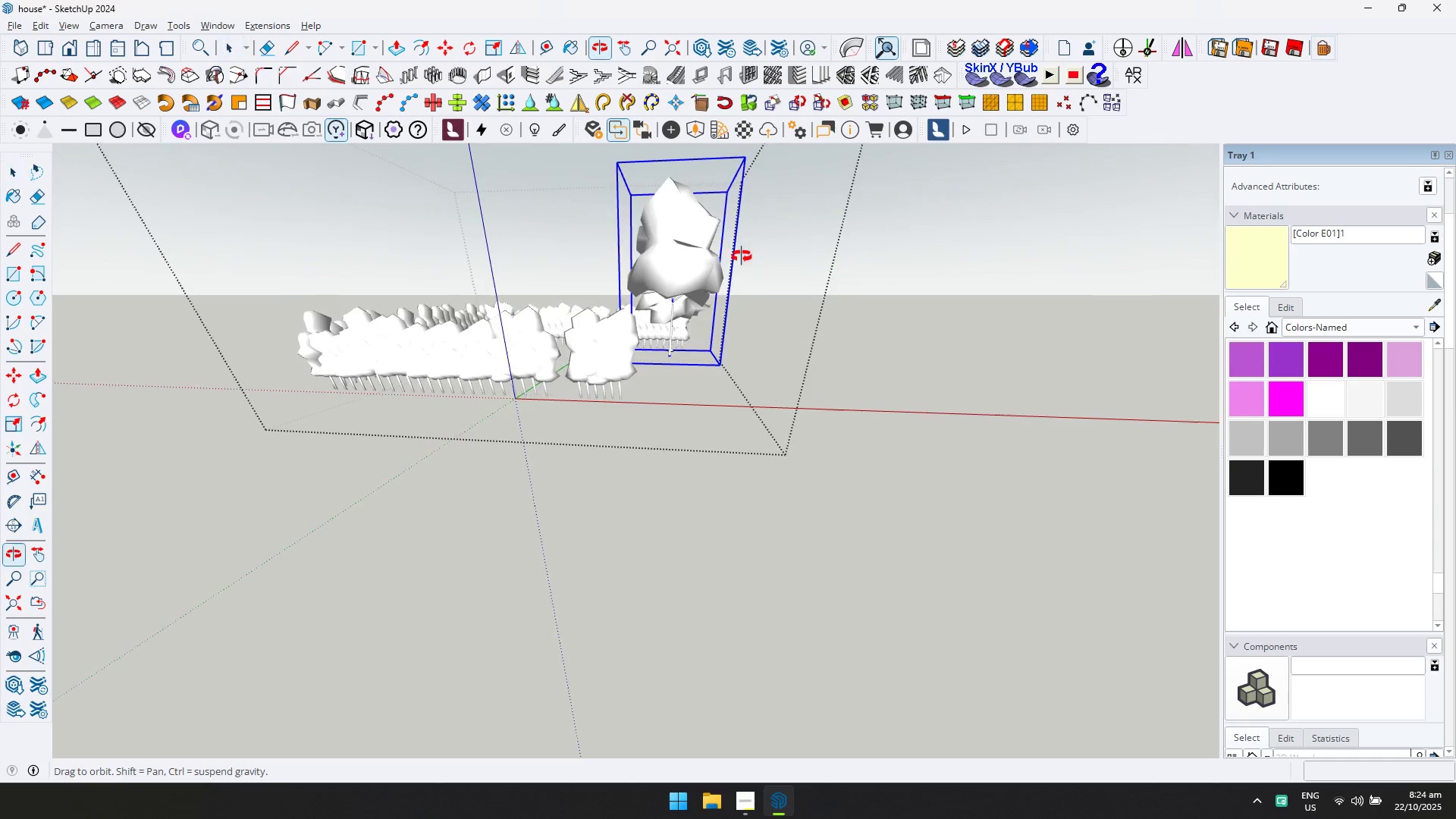 
key(Escape)
 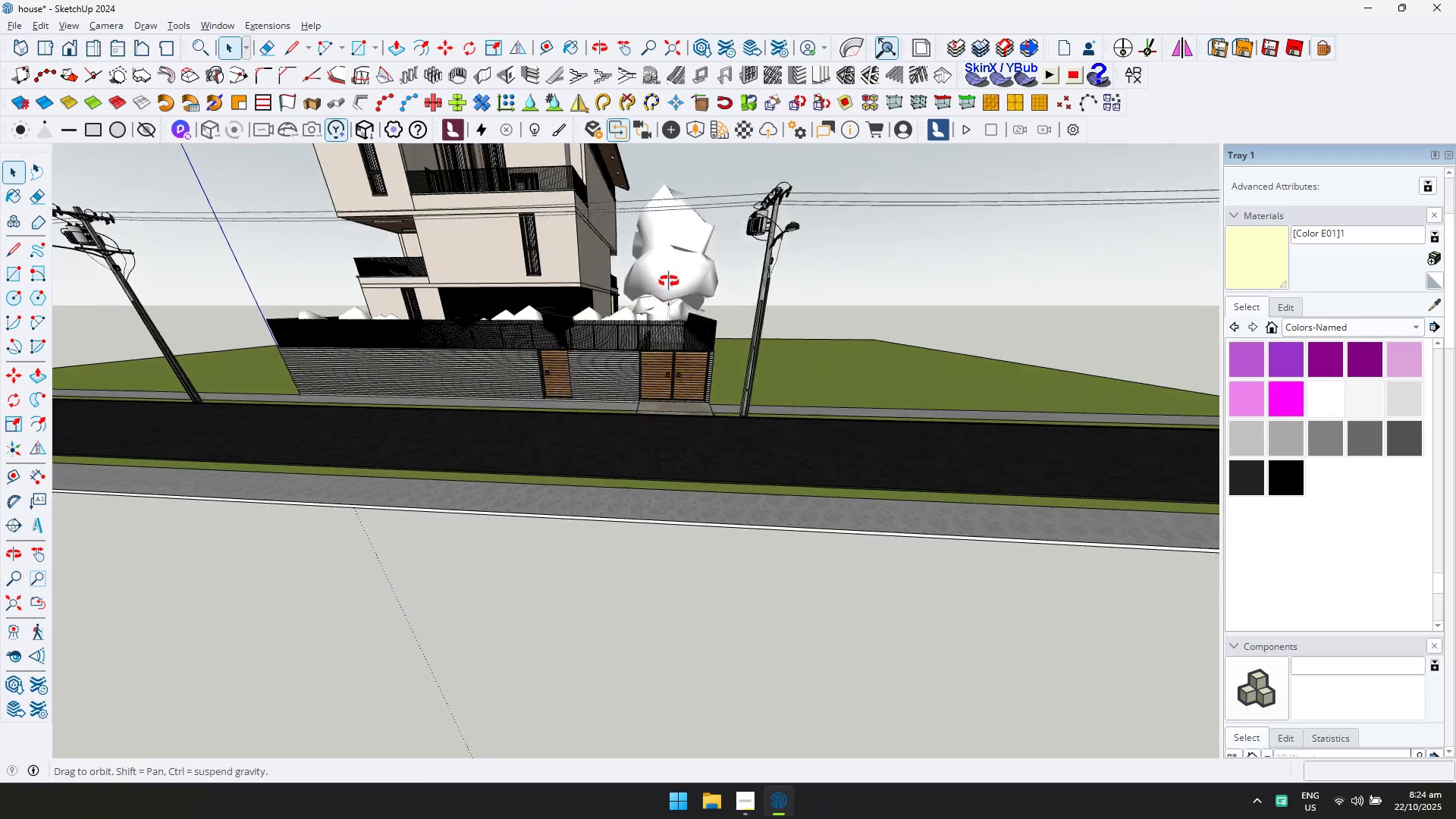 
hold_key(key=ShiftLeft, duration=0.6)
 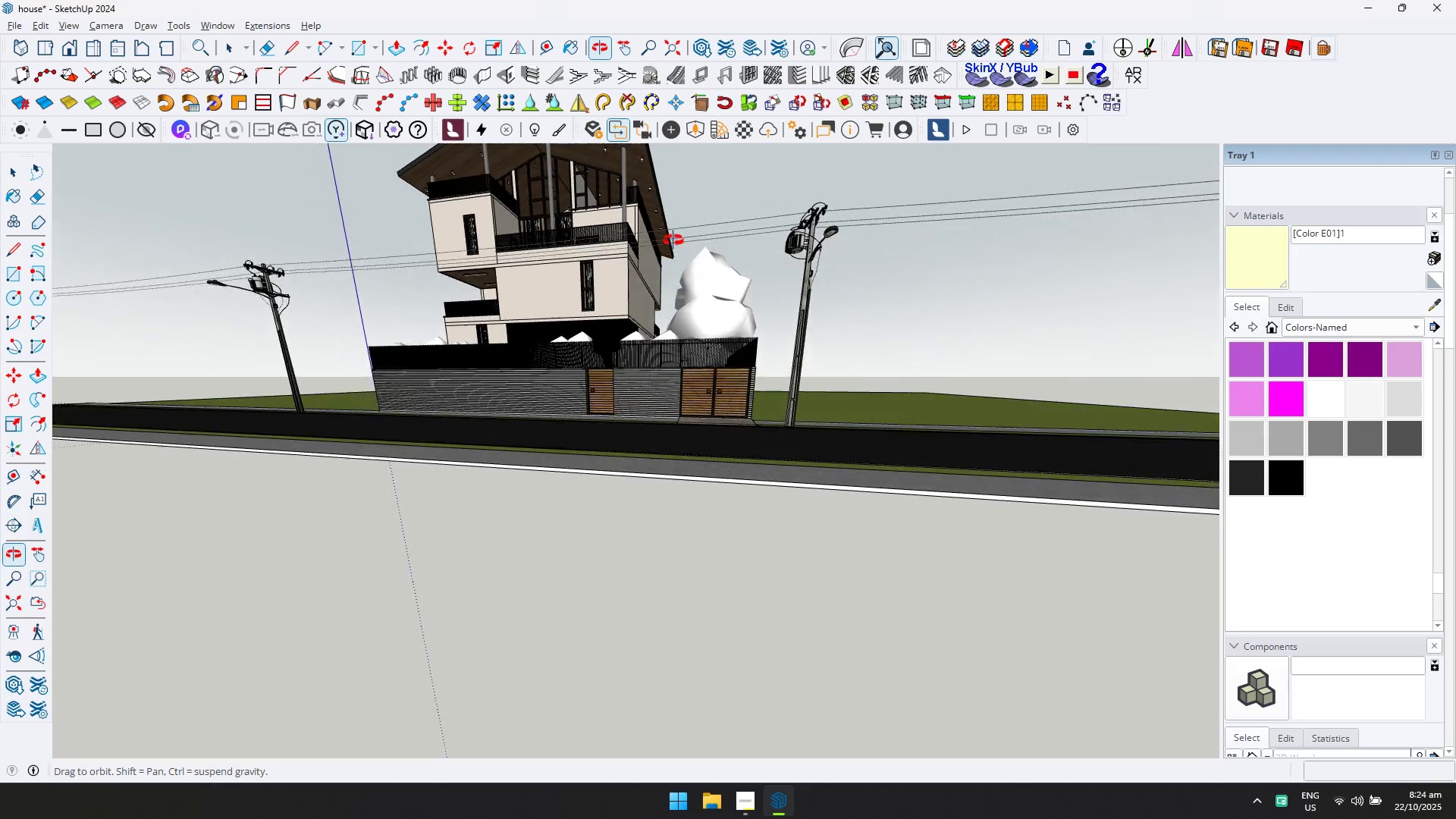 
key(Control+ControlLeft)
 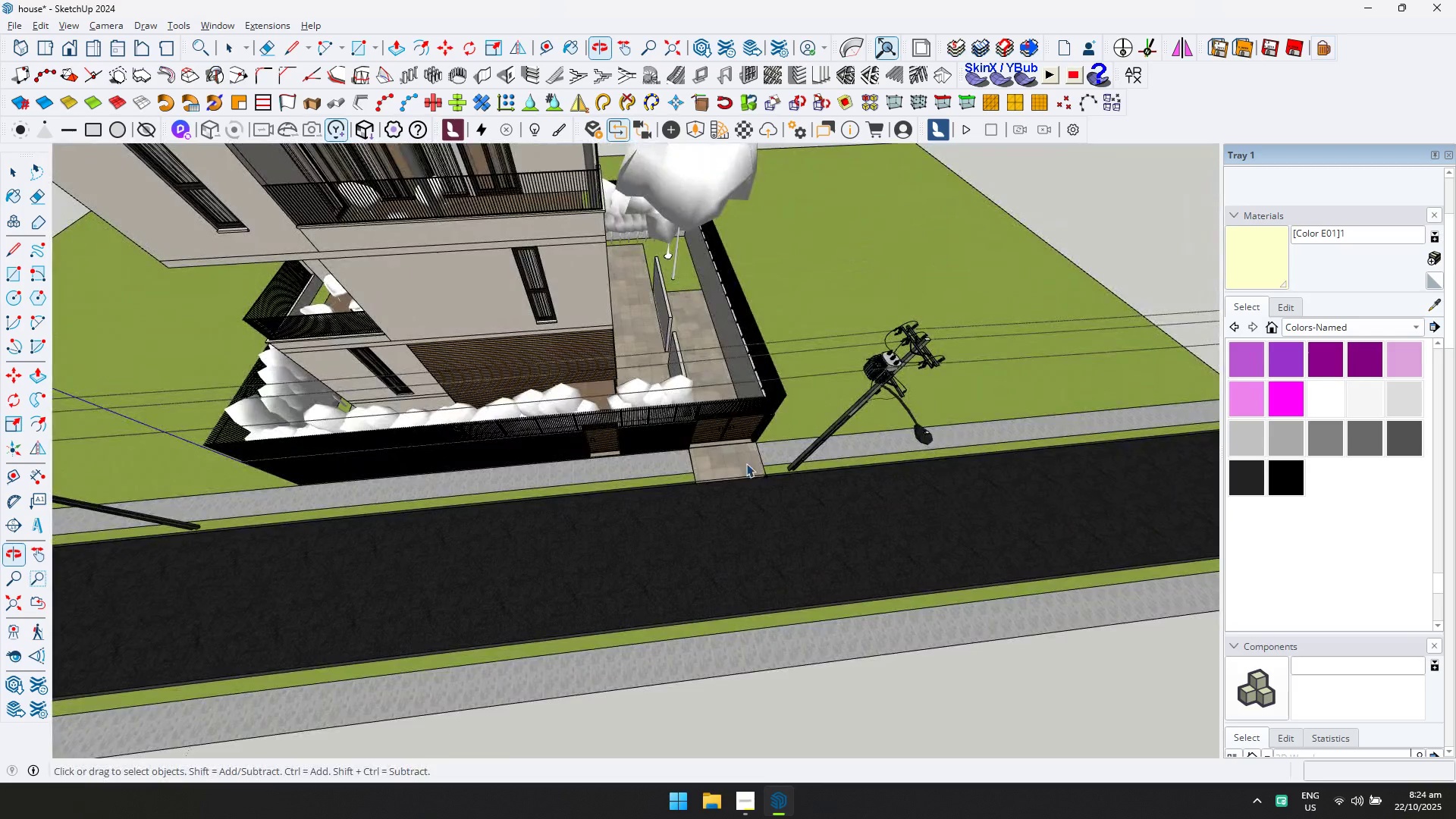 
key(Control+S)
 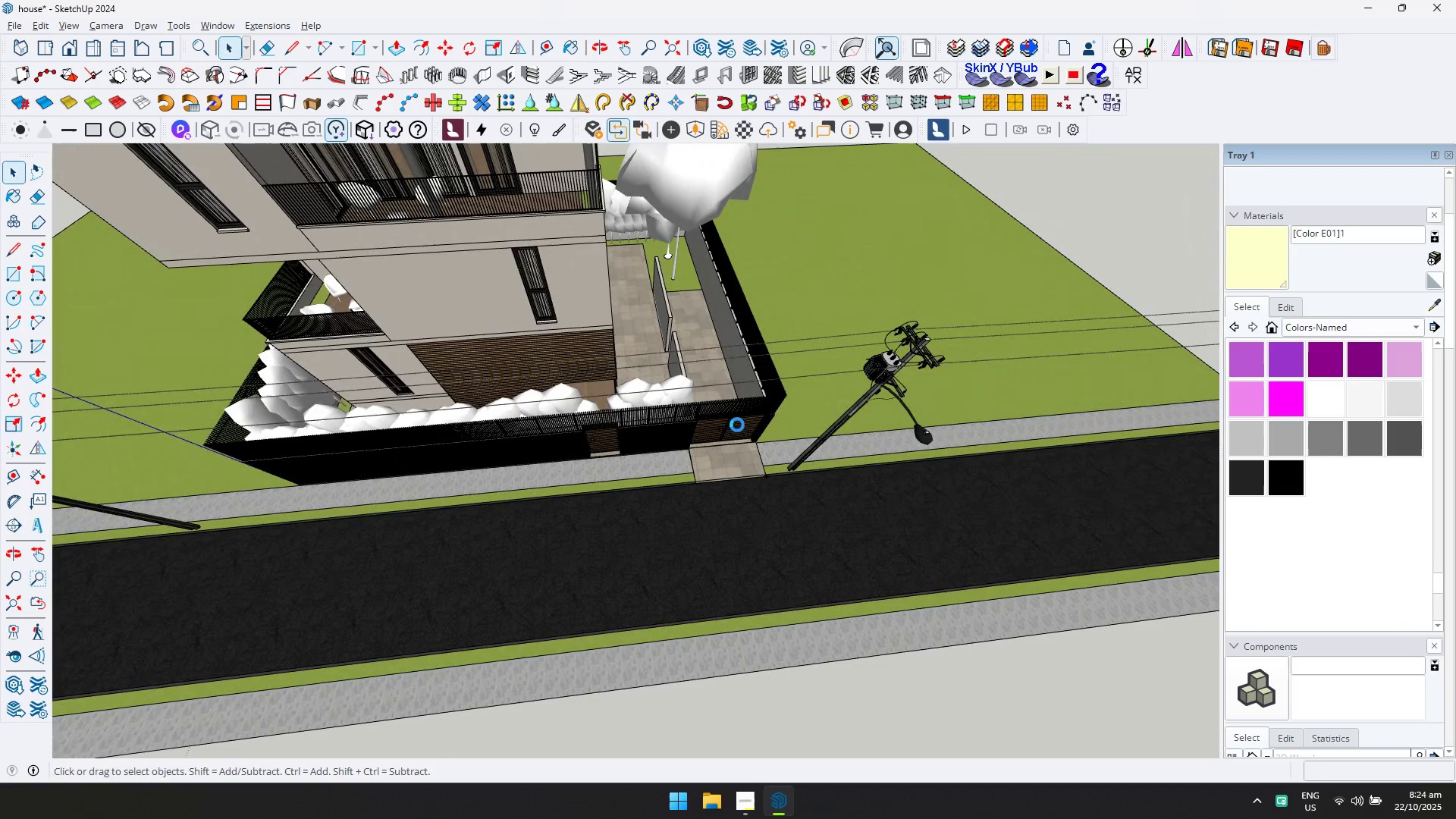 
scroll: coordinate [680, 390], scroll_direction: none, amount: 0.0
 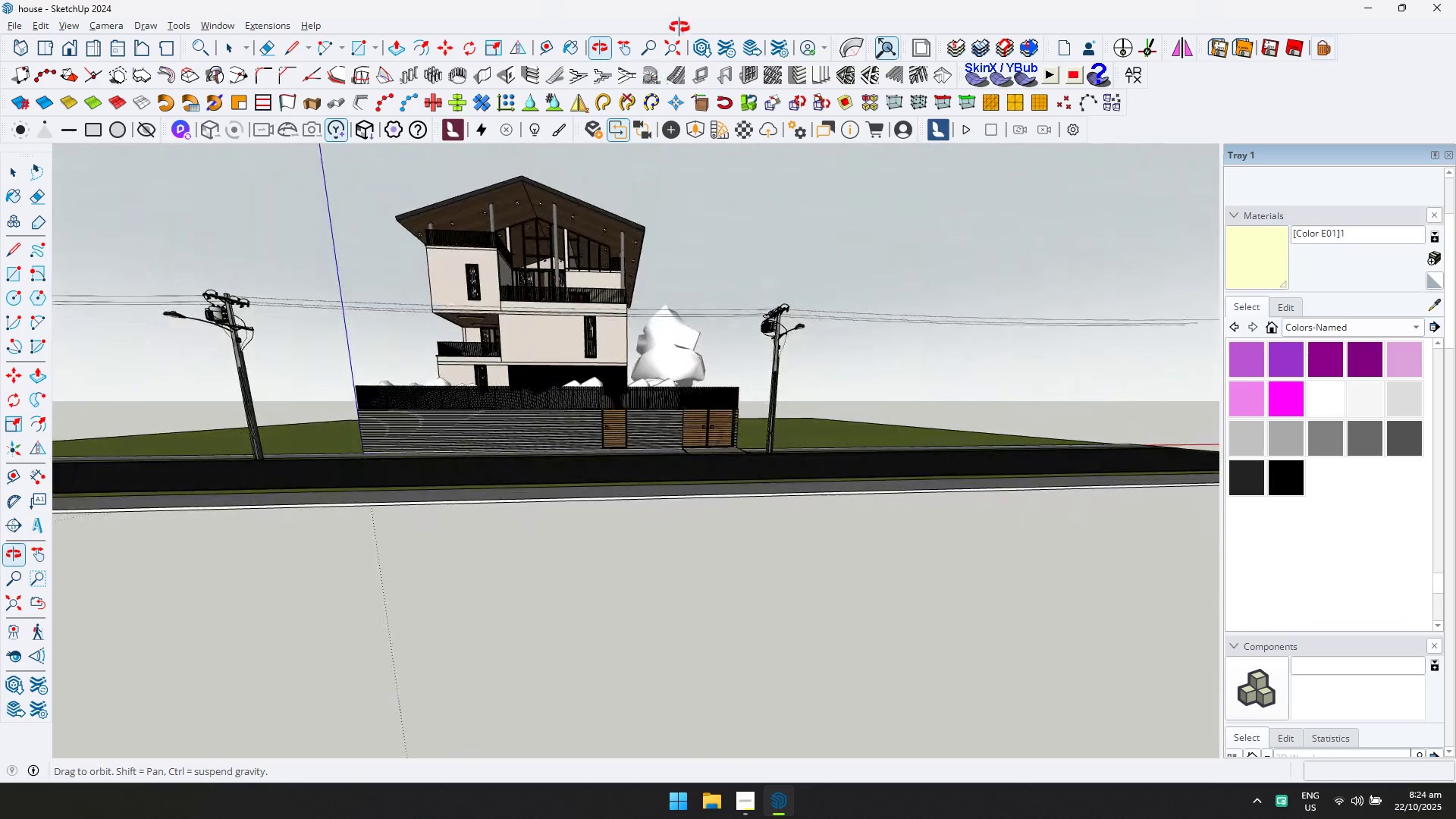 
hold_key(key=ShiftLeft, duration=0.45)
 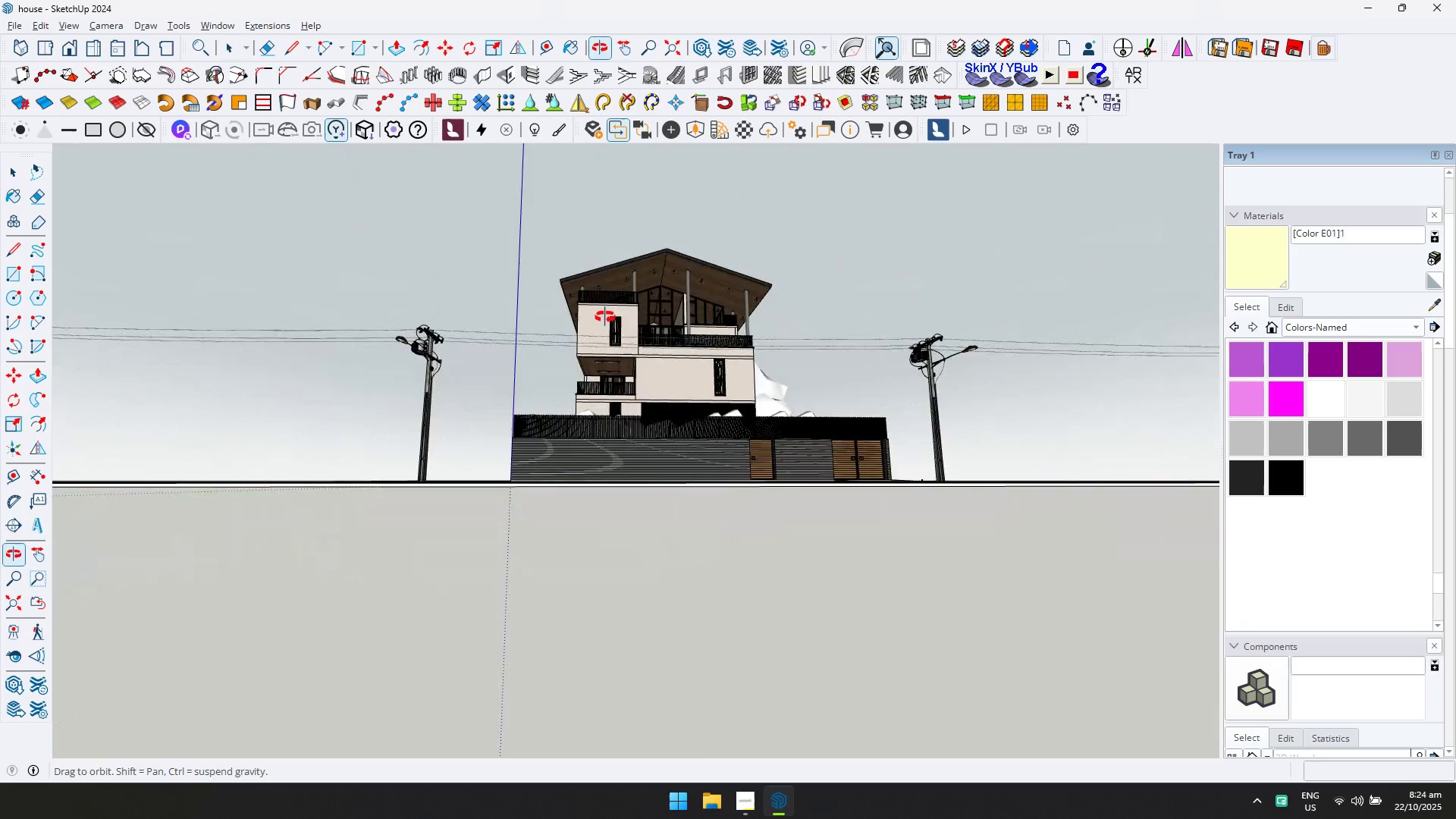 
key(Control+ControlLeft)
 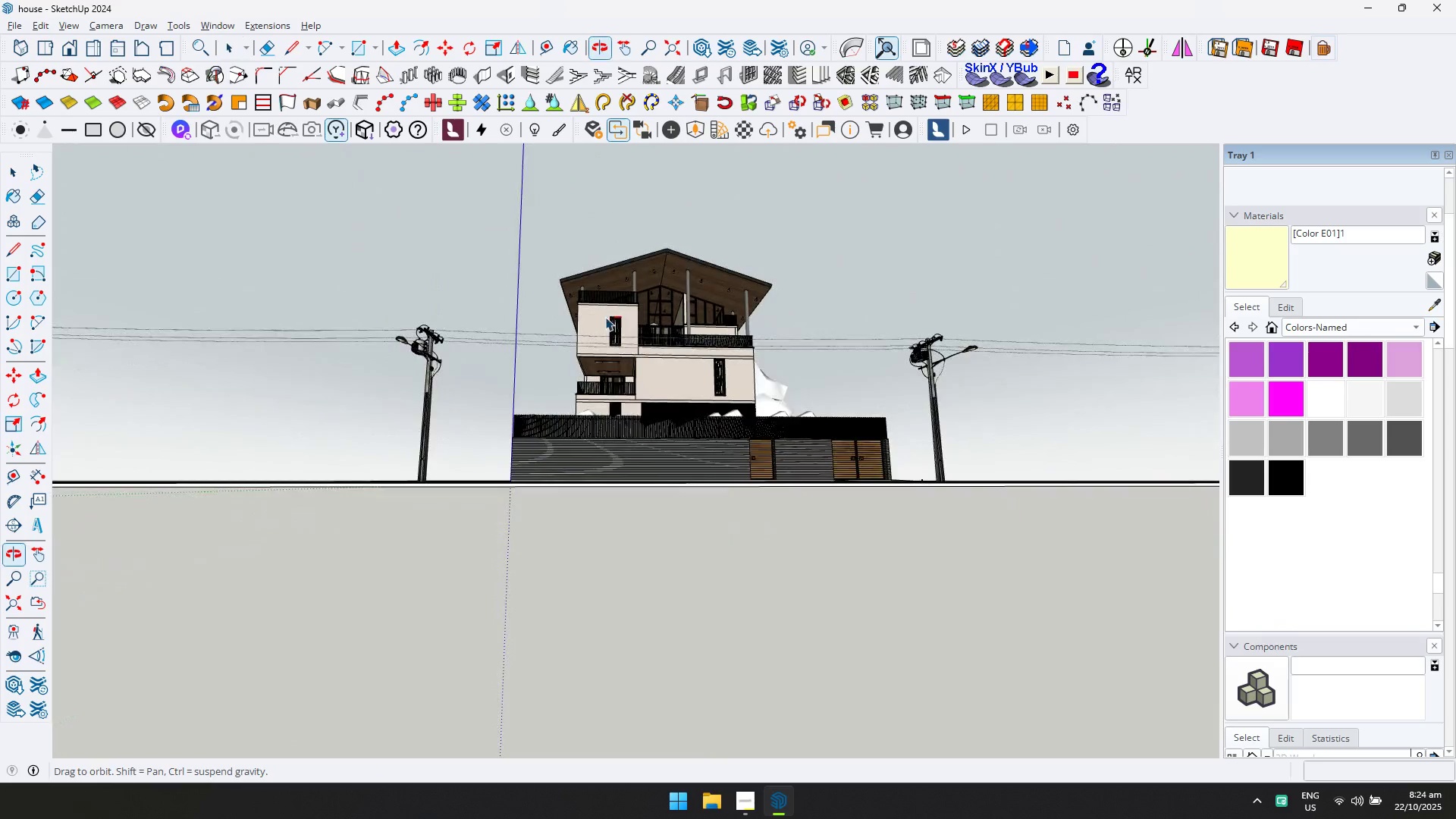 
key(Control+S)
 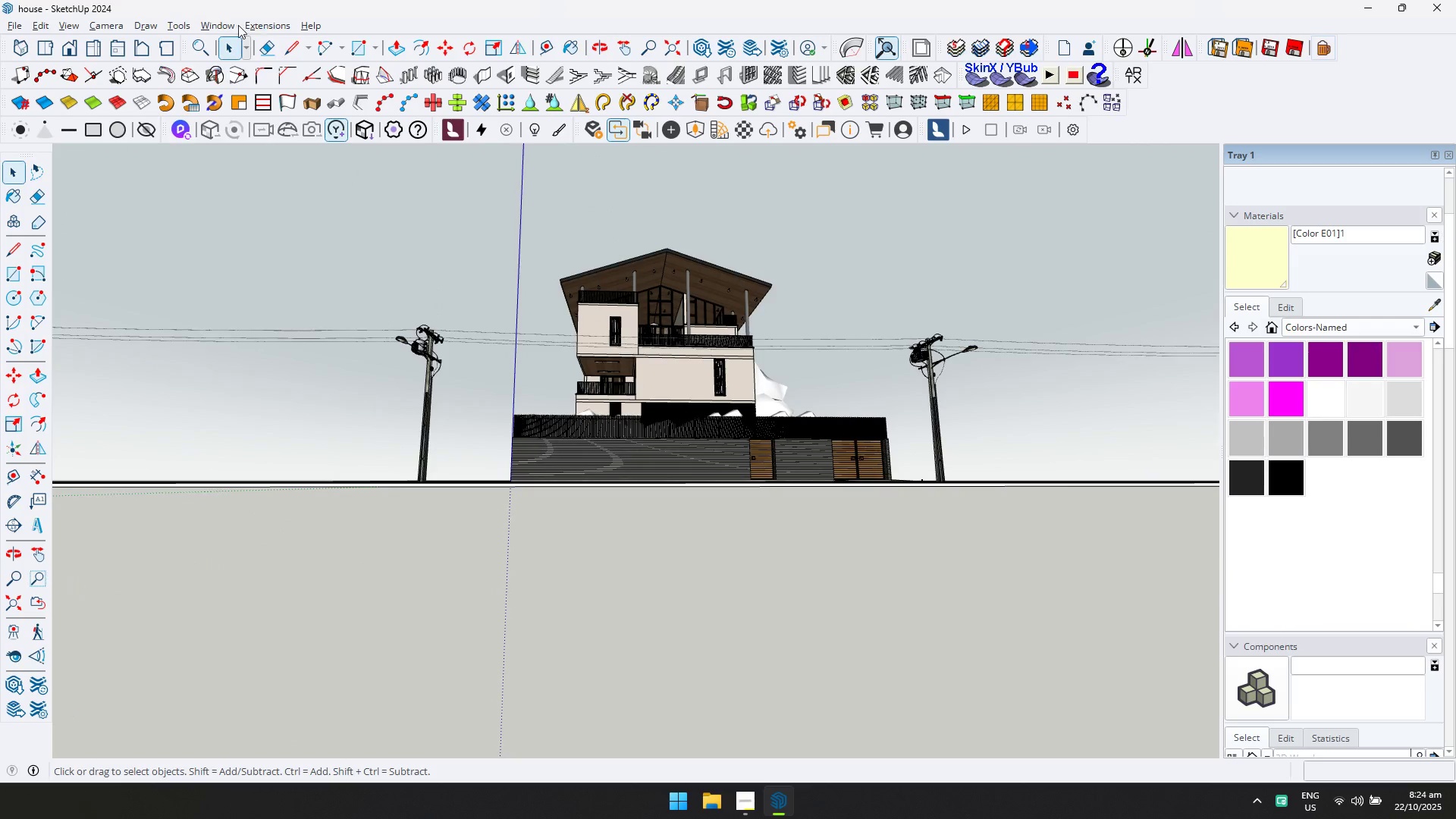 
left_click([225, 29])
 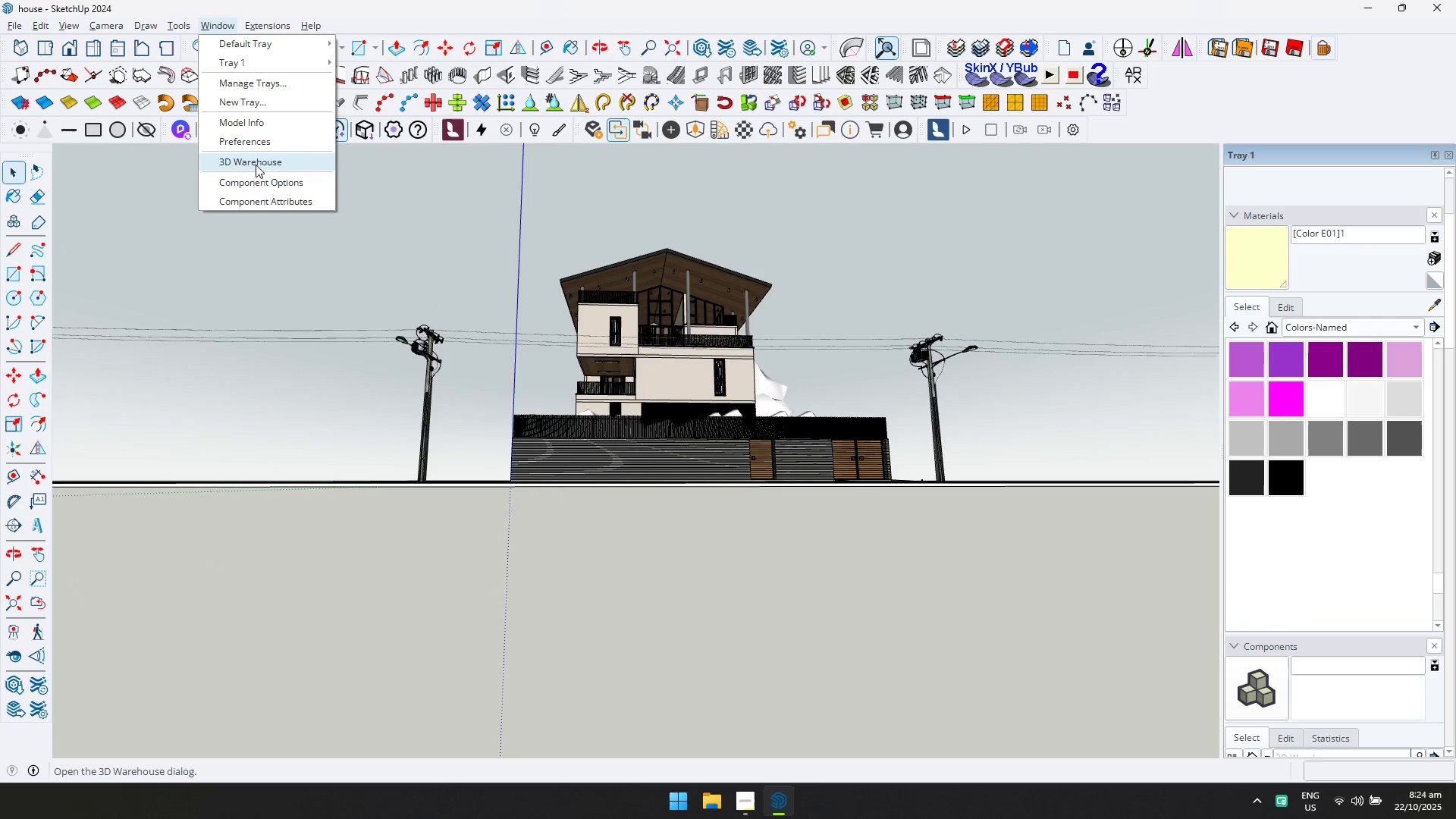 
left_click([256, 165])
 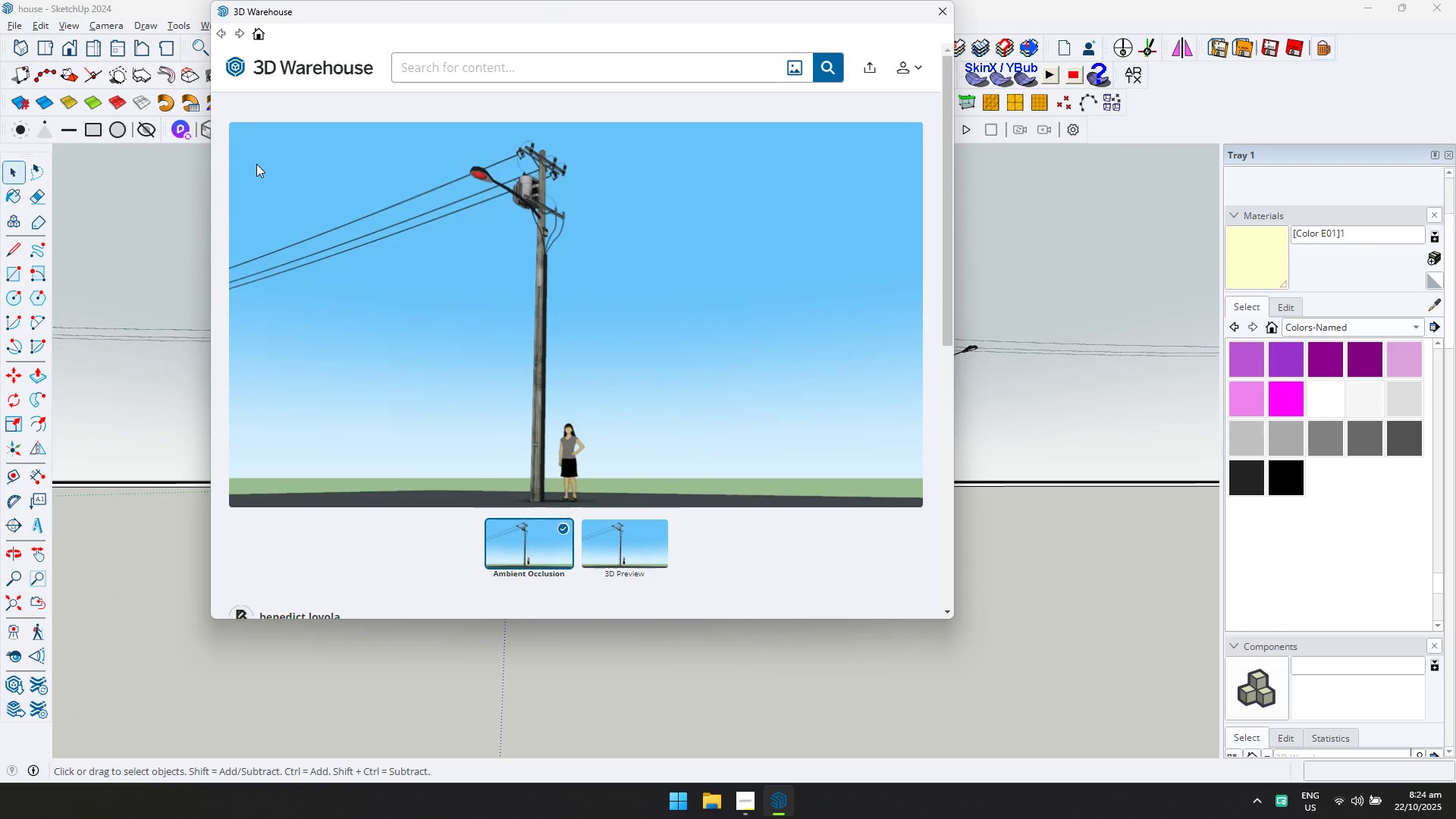 
left_click([425, 68])
 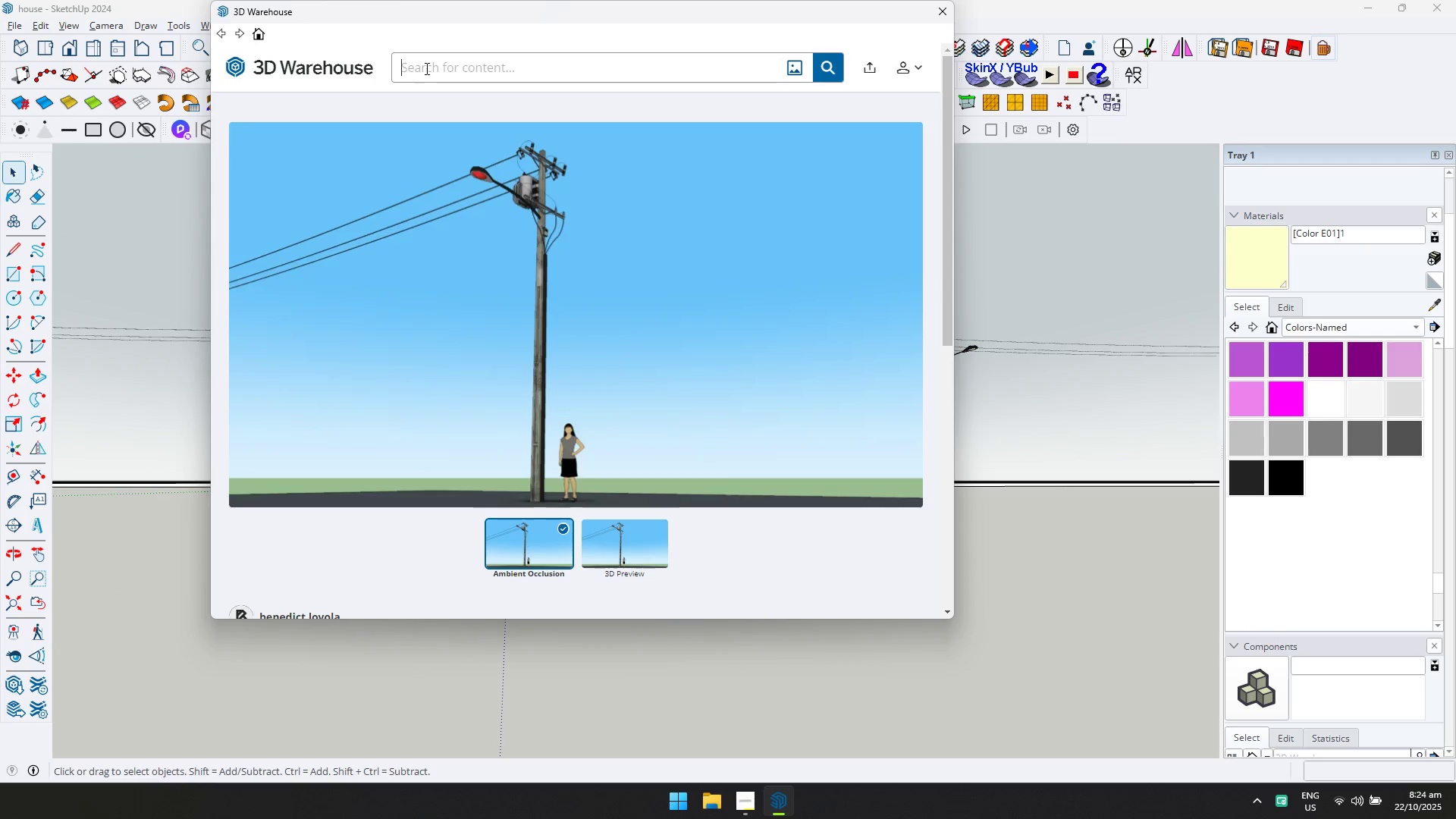 
type(car)
 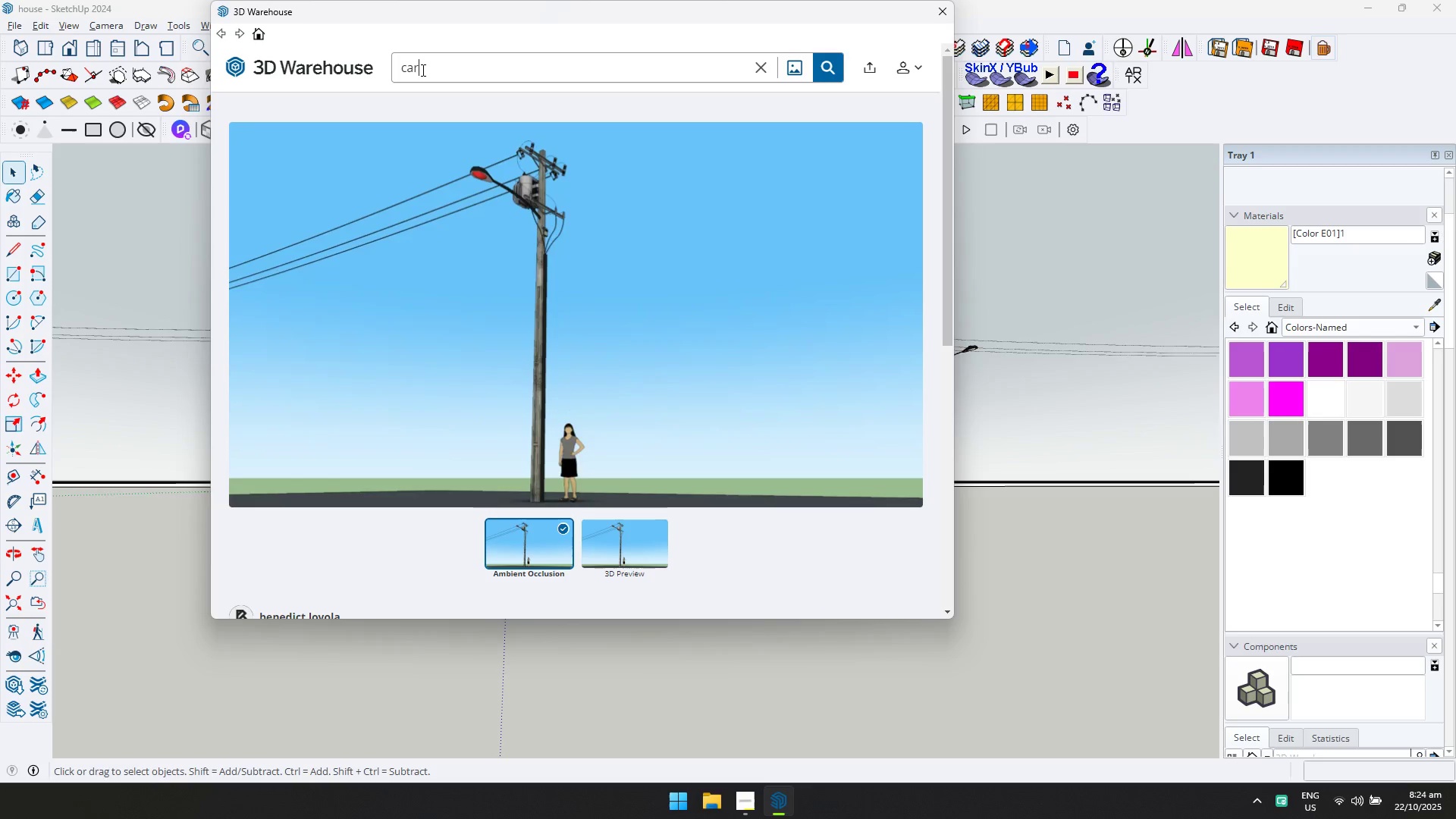 
key(Enter)
 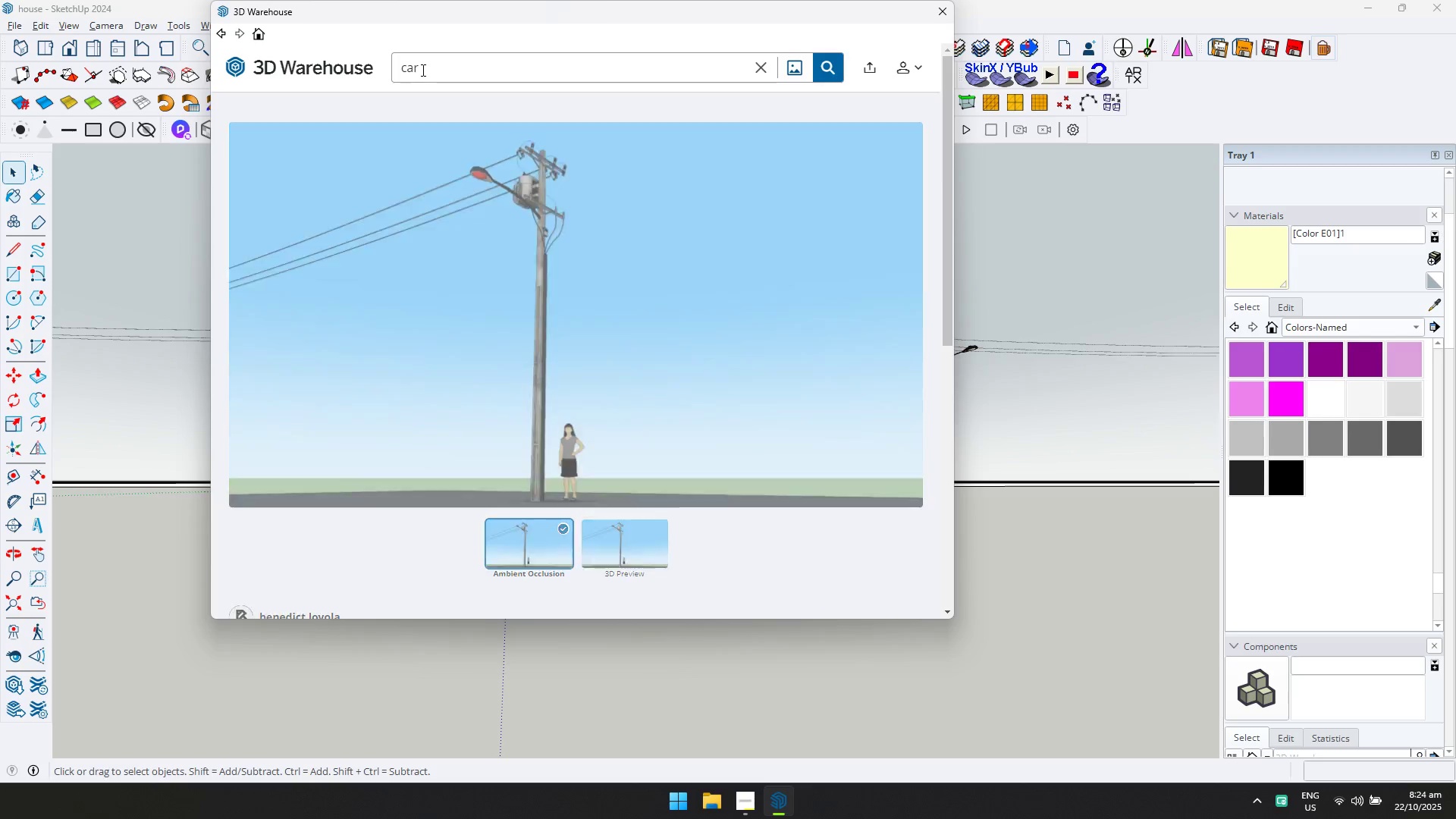 
key(Alt+AltLeft)
 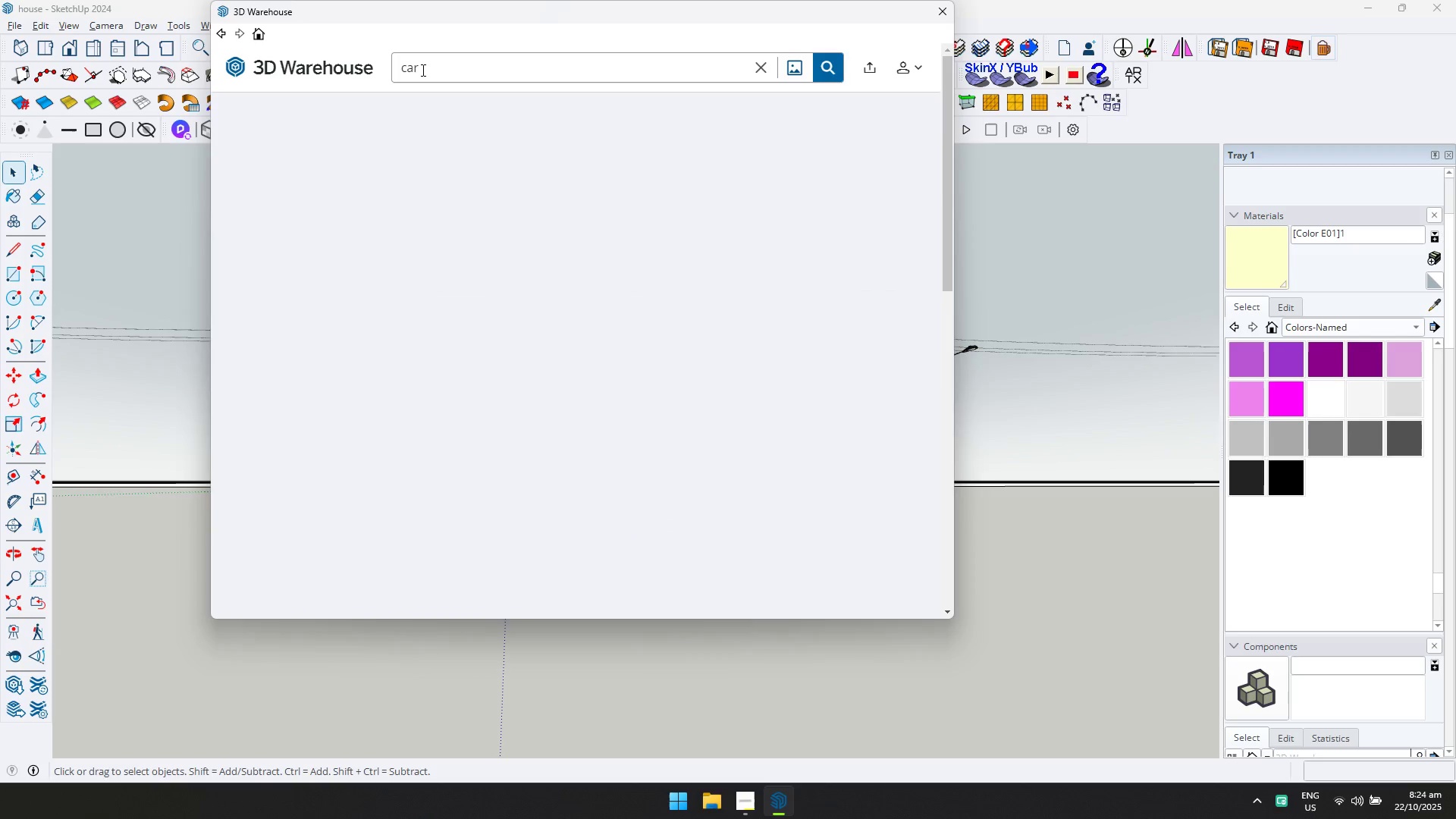 
key(Alt+Tab)